 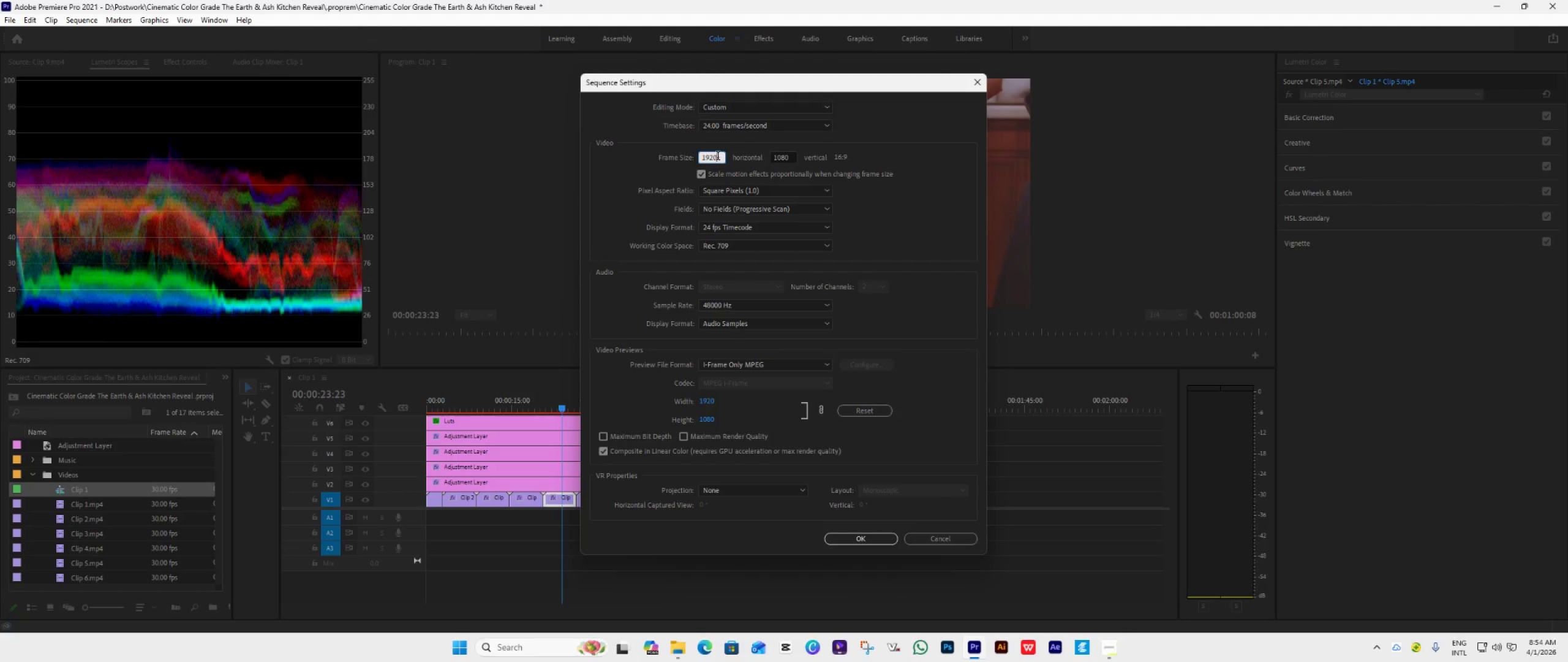 
left_click_drag(start_coordinate=[721, 159], to_coordinate=[668, 160])
 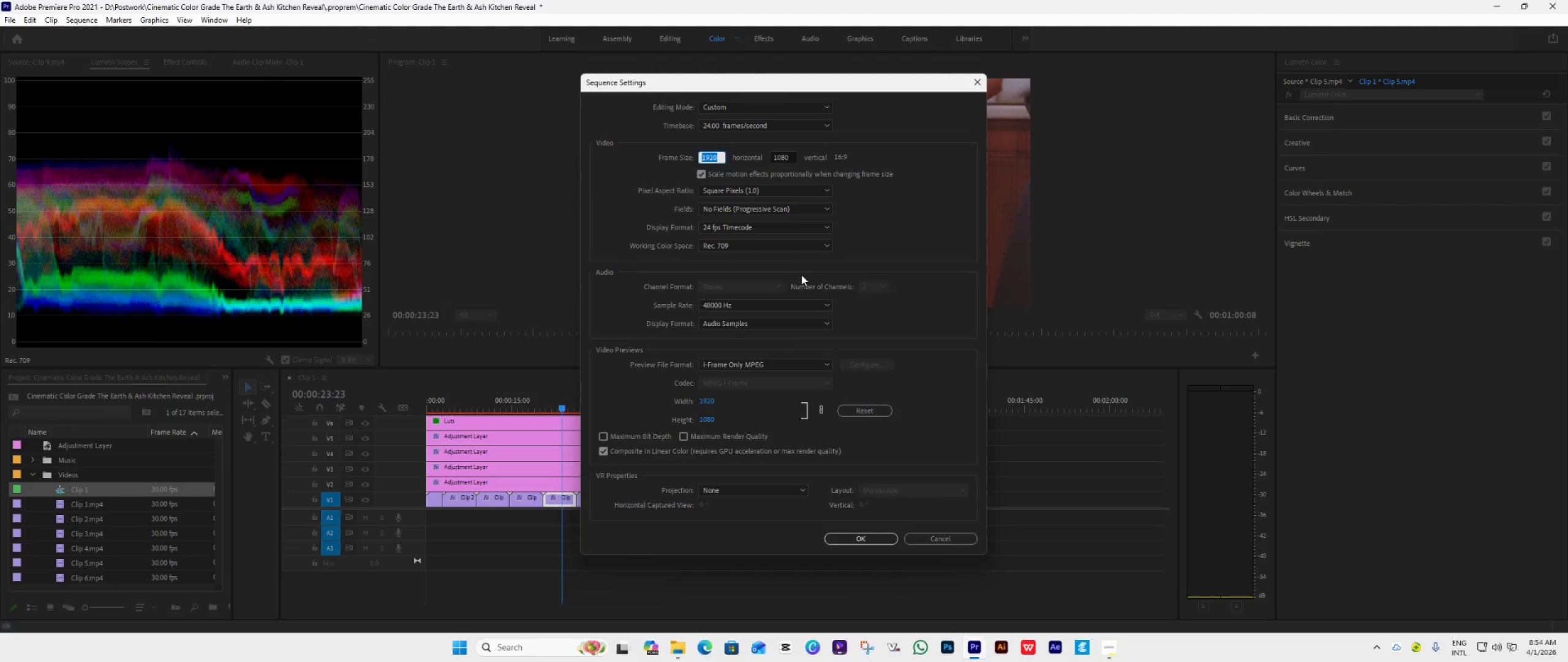 
hold_key(key=ControlLeft, duration=1.5)
 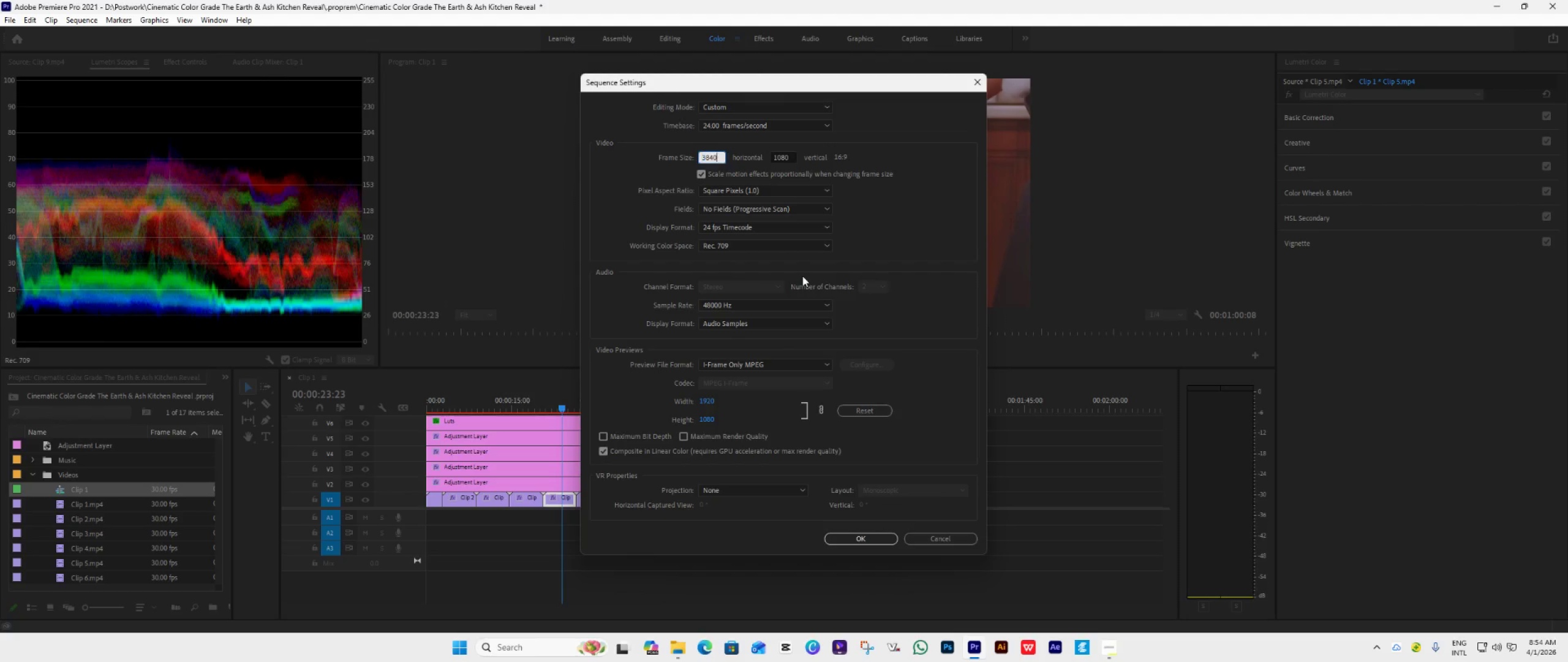 
key(Control+V)
 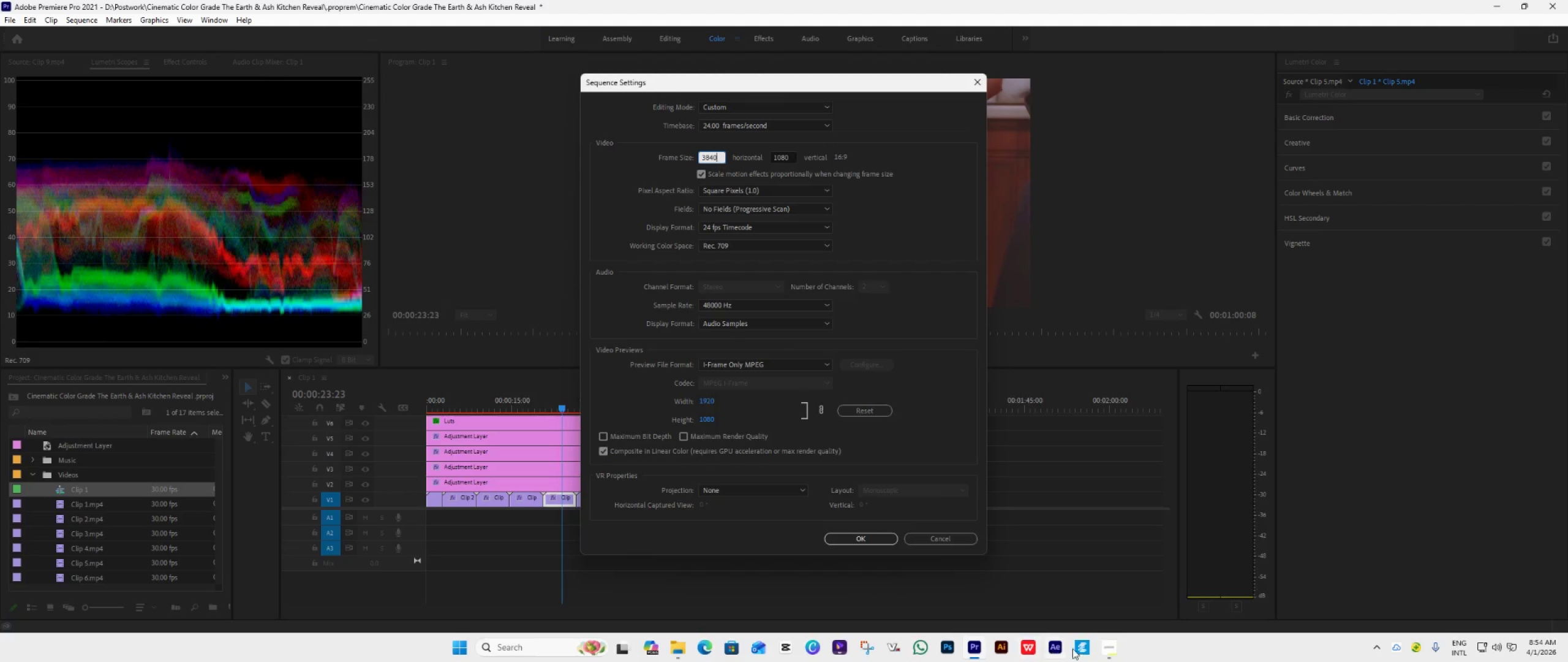 
left_click([1106, 650])